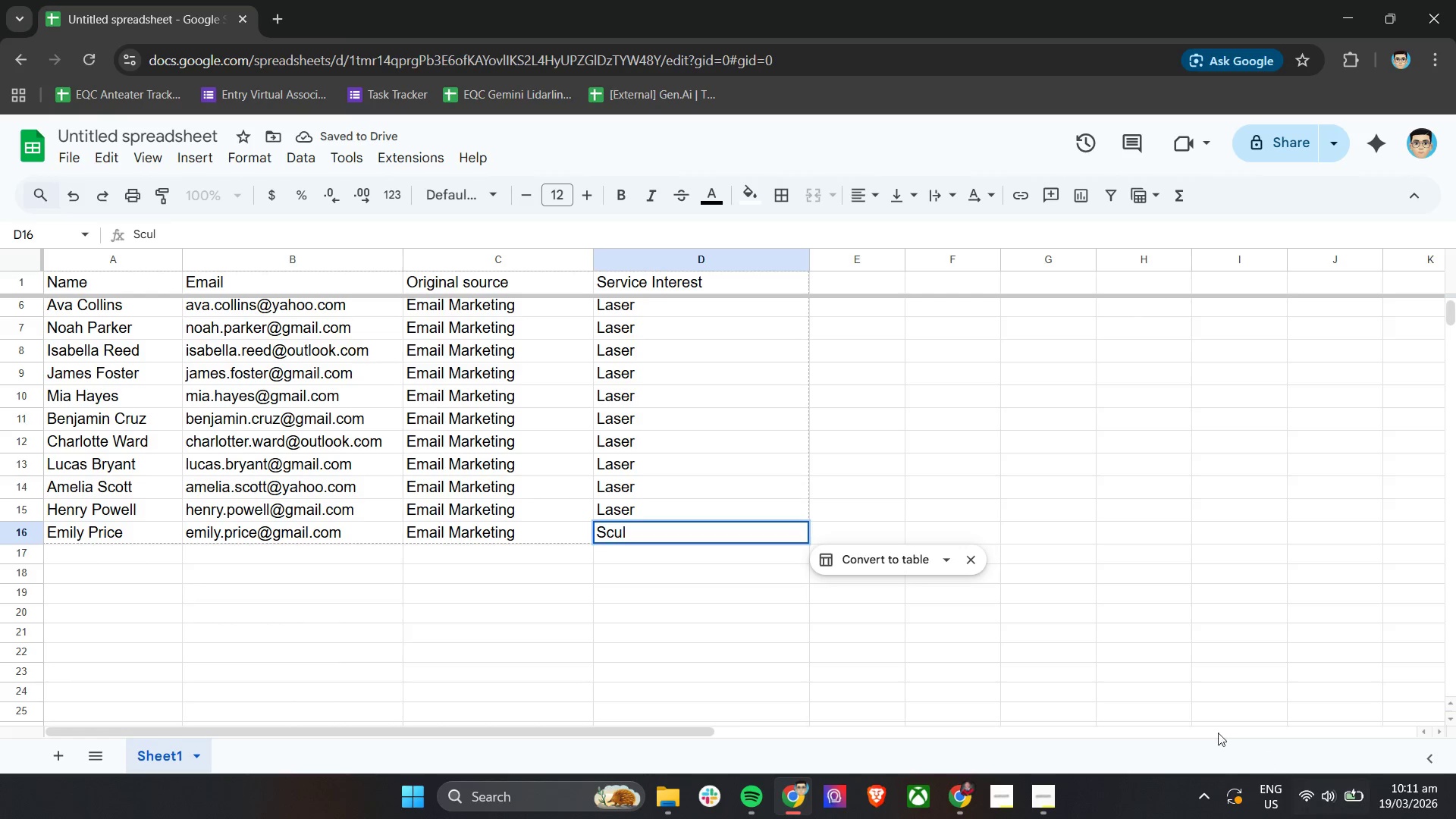 
left_click([1044, 789])